 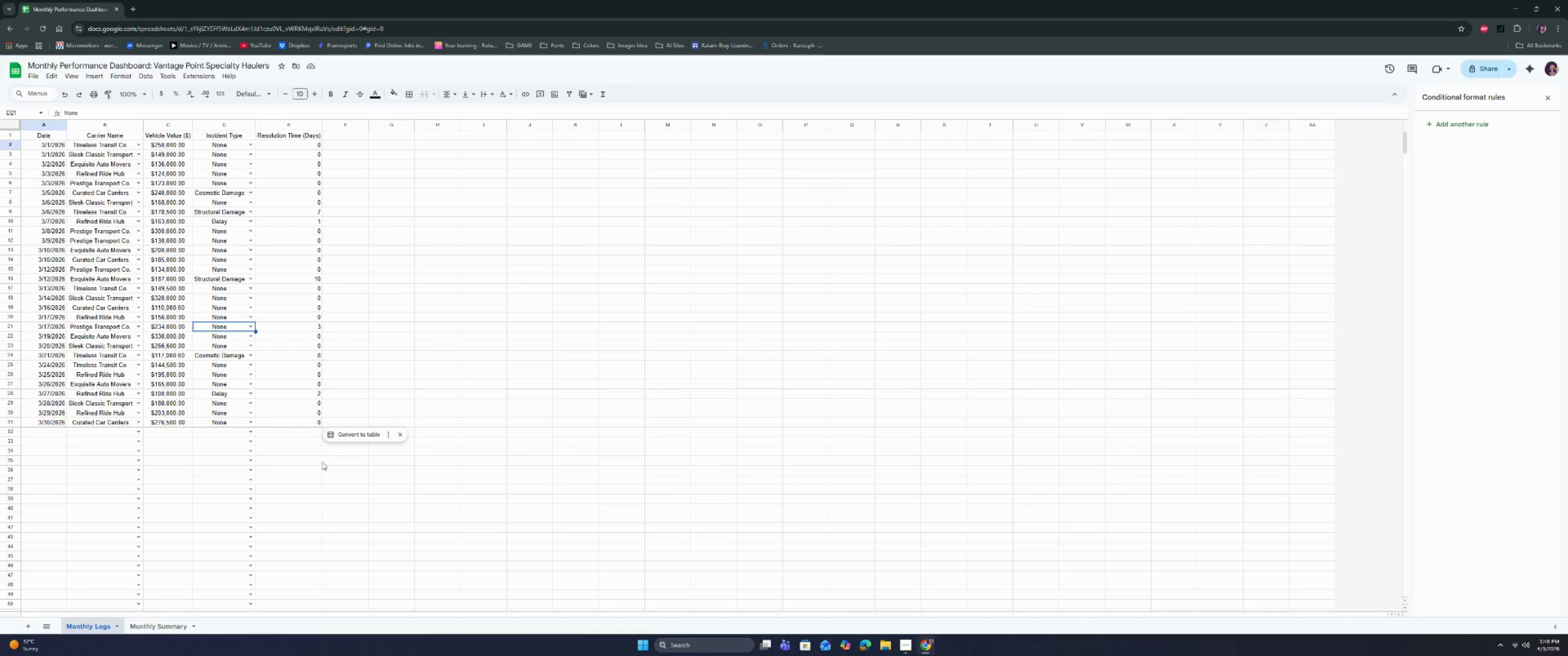 
left_click_drag(start_coordinate=[46, 136], to_coordinate=[294, 136])
 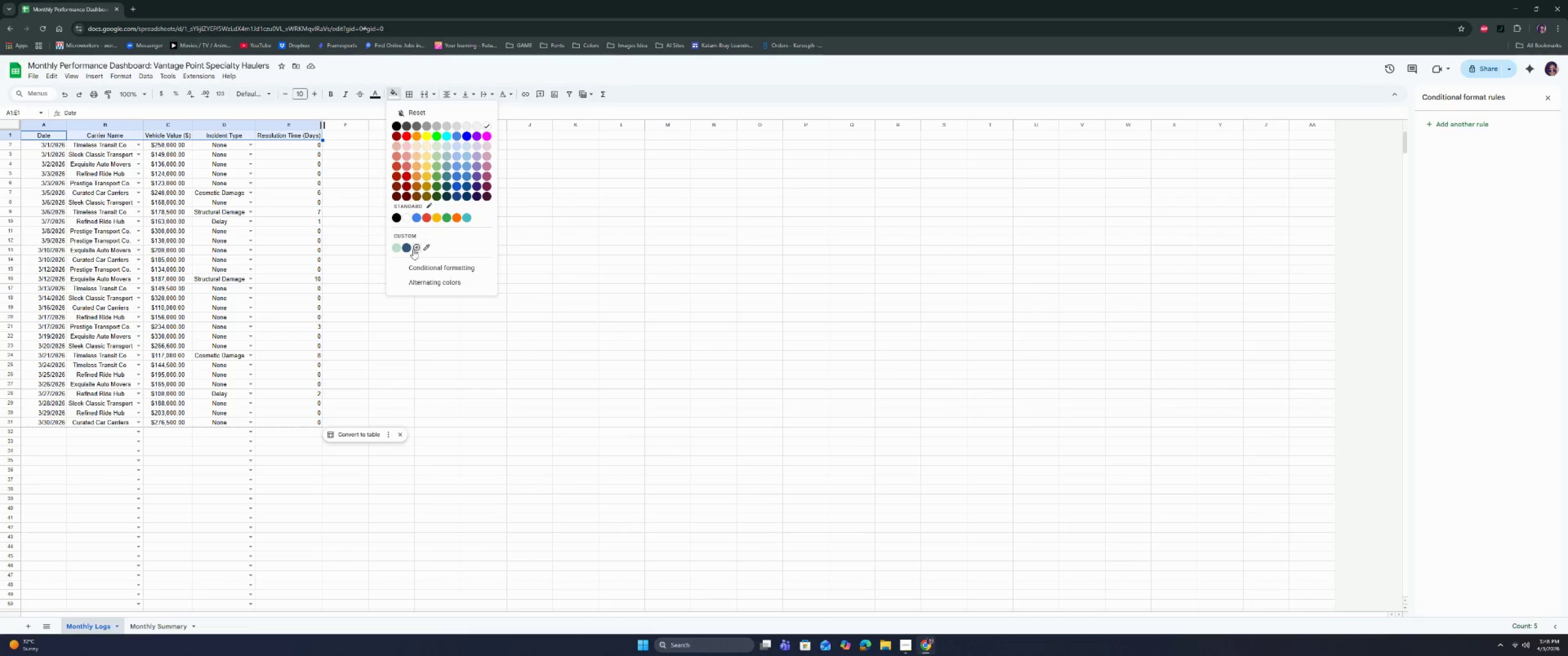 
left_click([408, 250])
 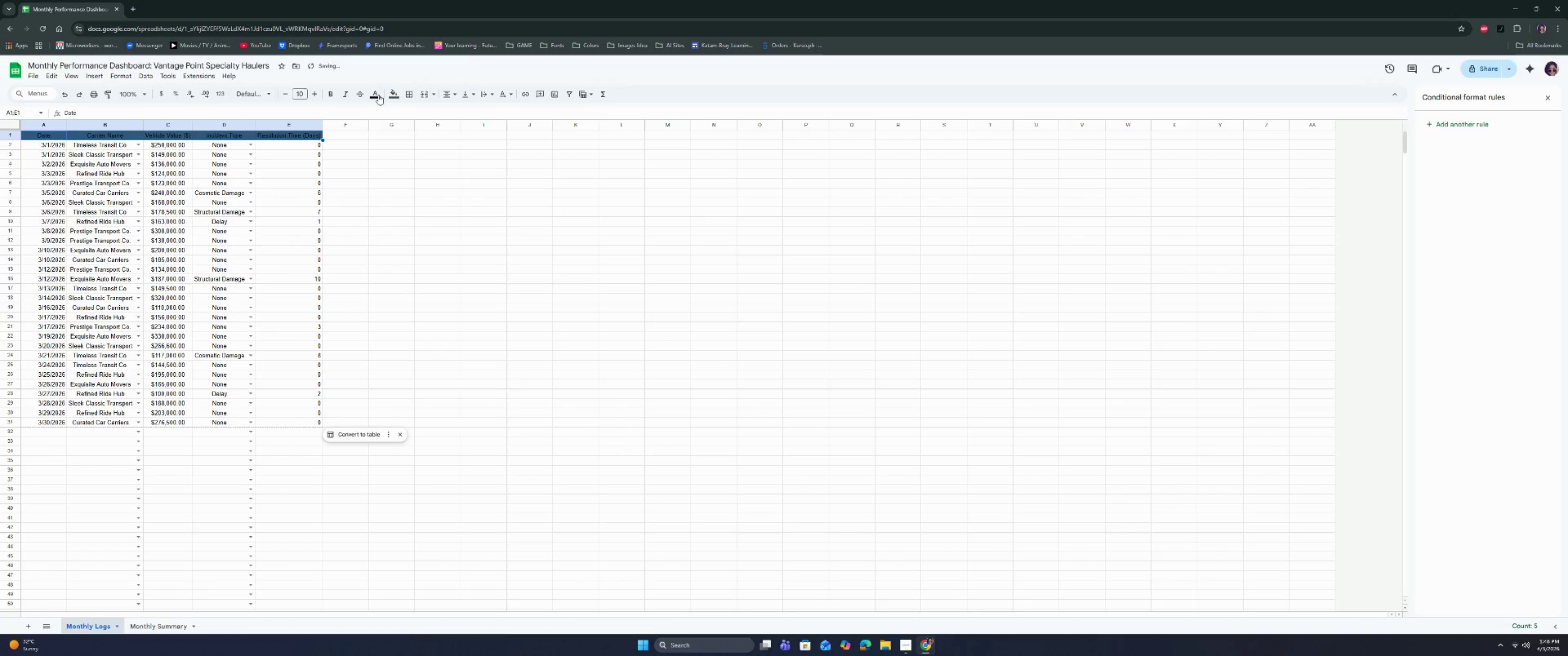 
left_click([371, 94])
 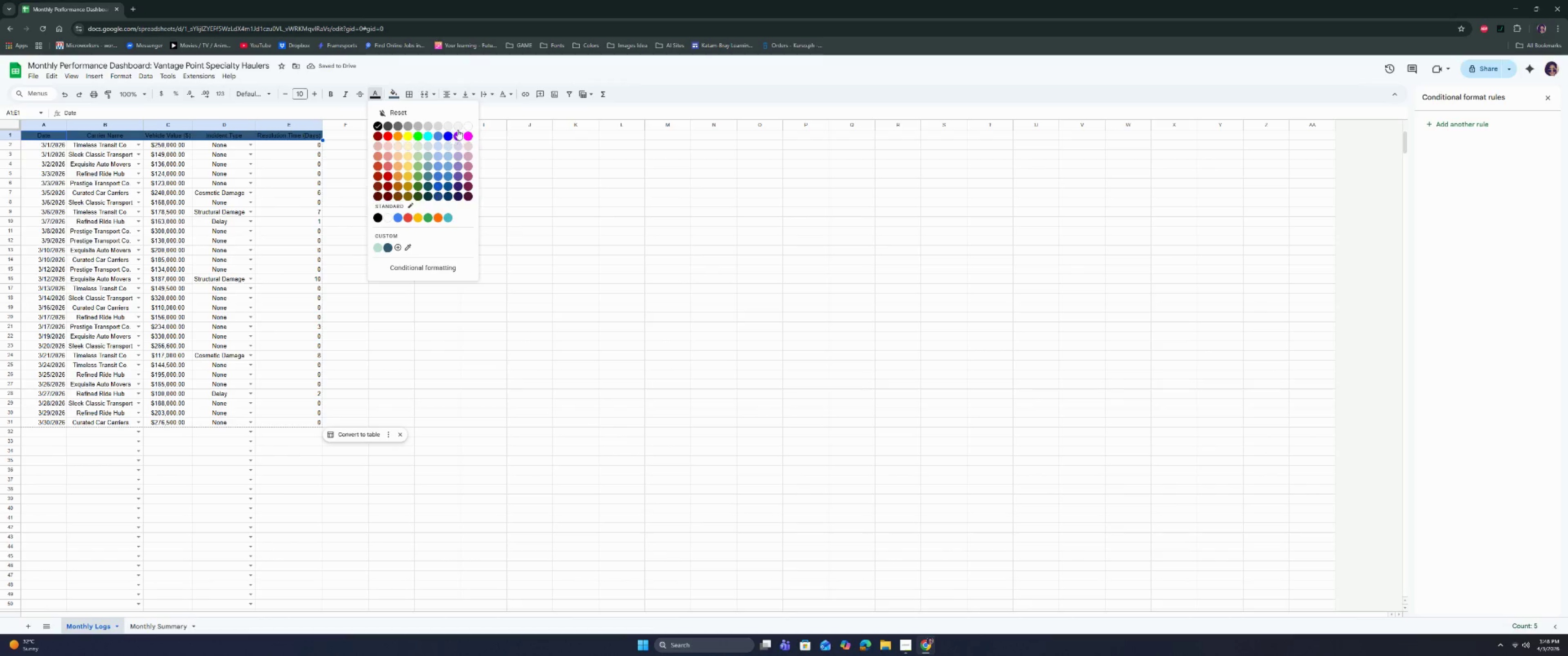 
left_click([468, 128])
 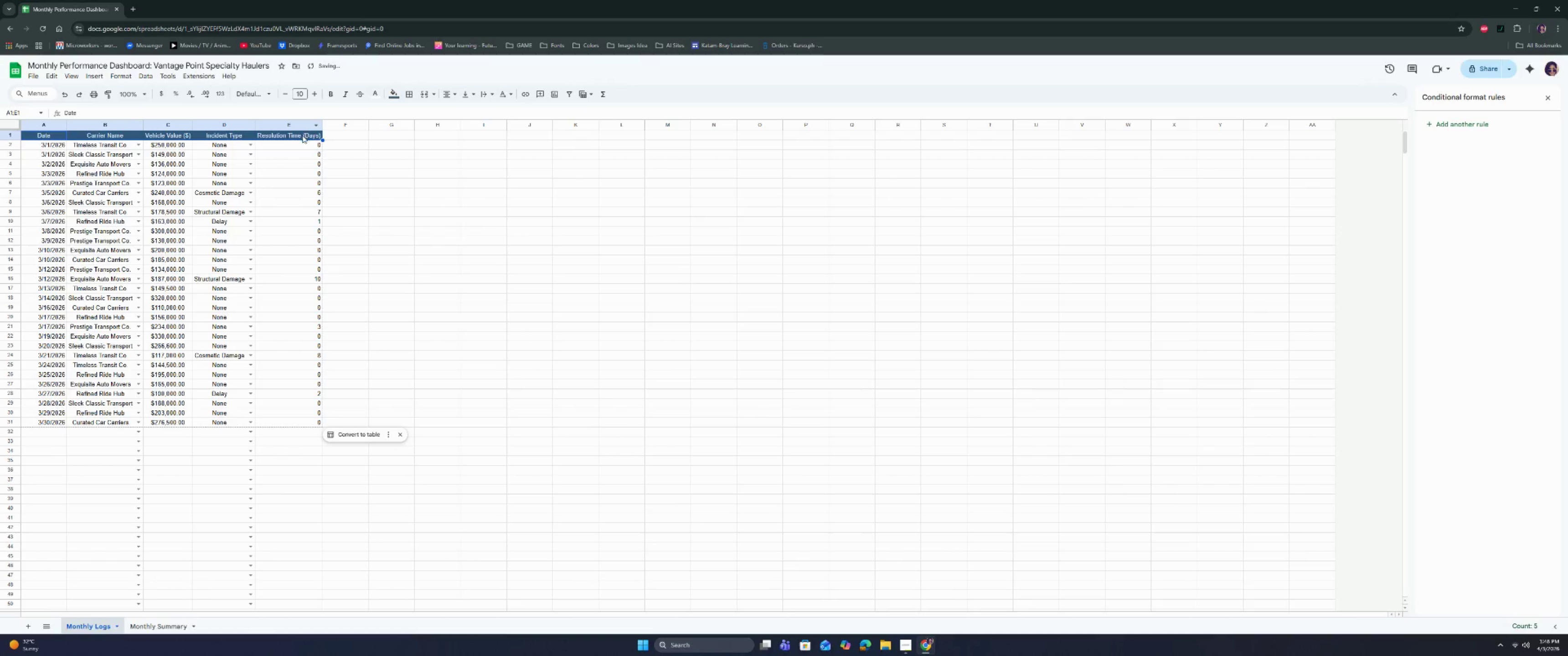 
left_click([425, 218])
 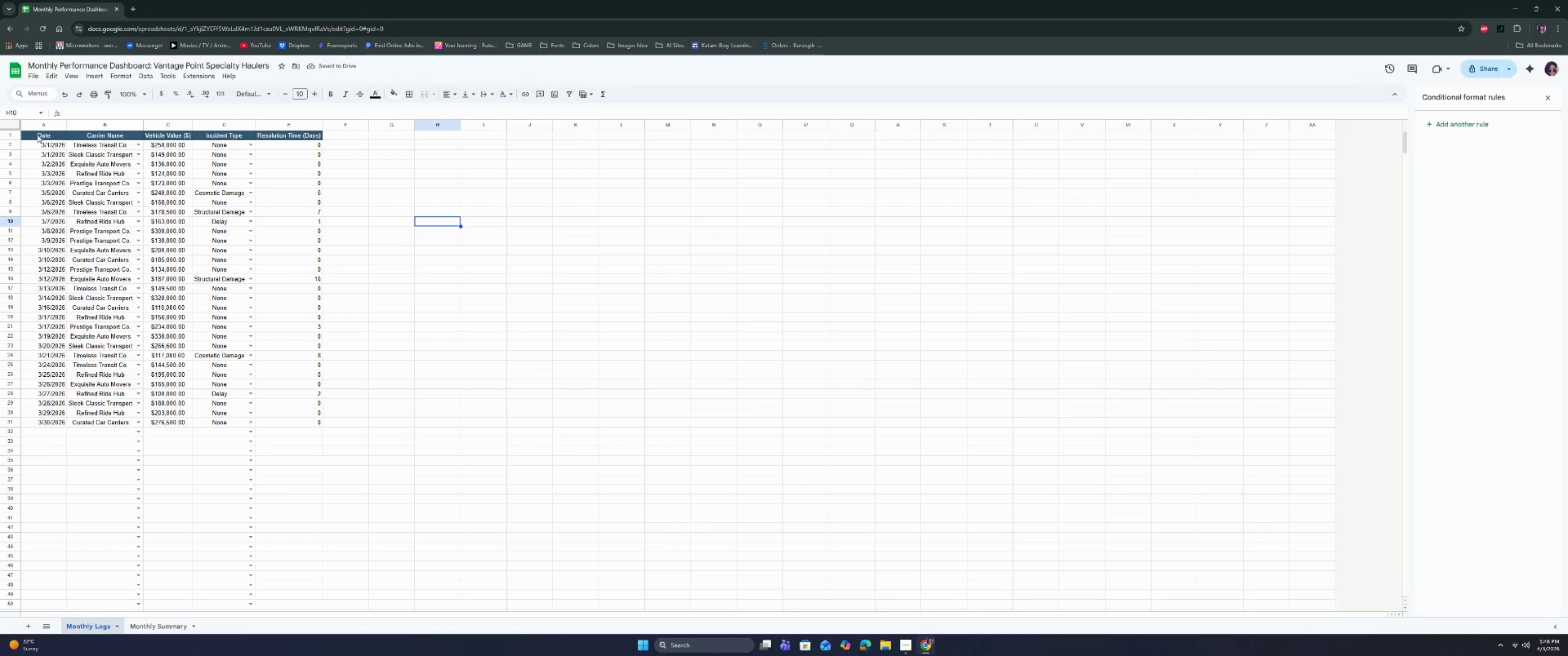 
left_click([37, 135])
 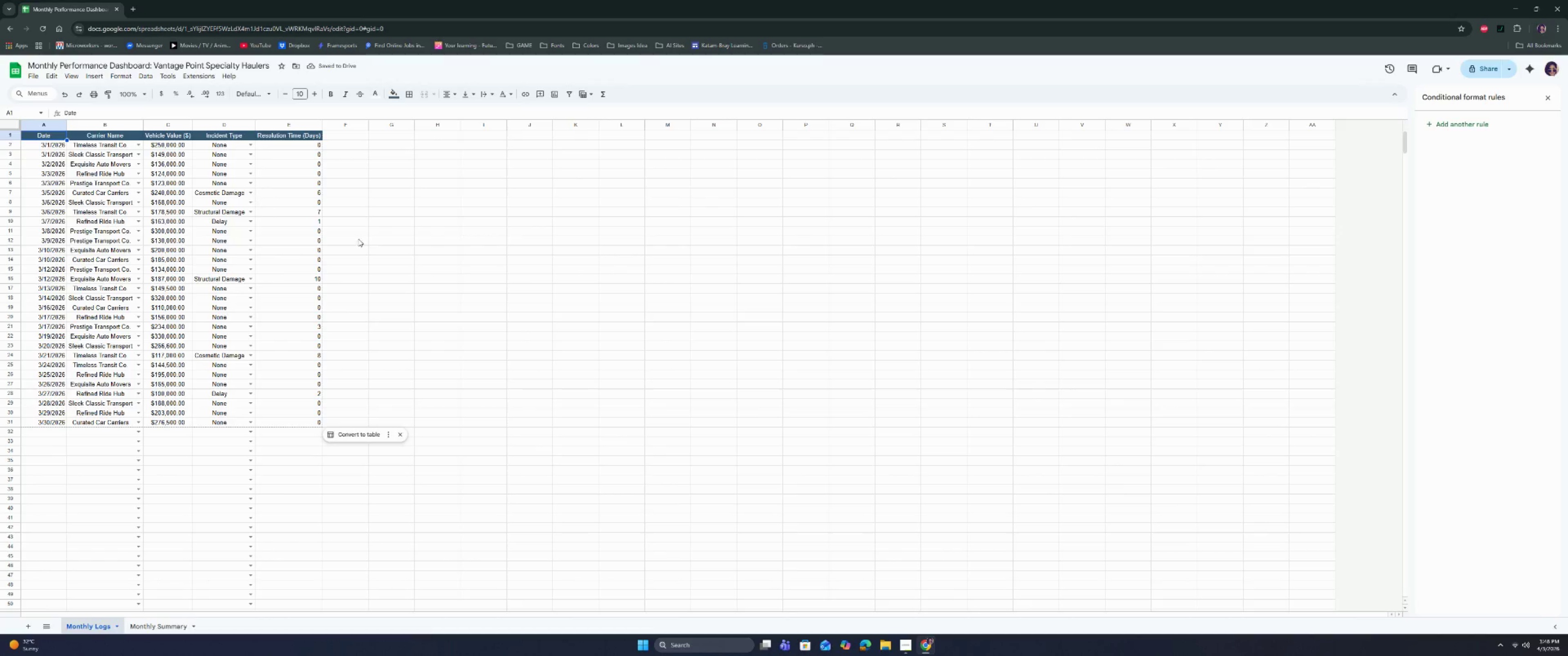 
double_click([379, 246])
 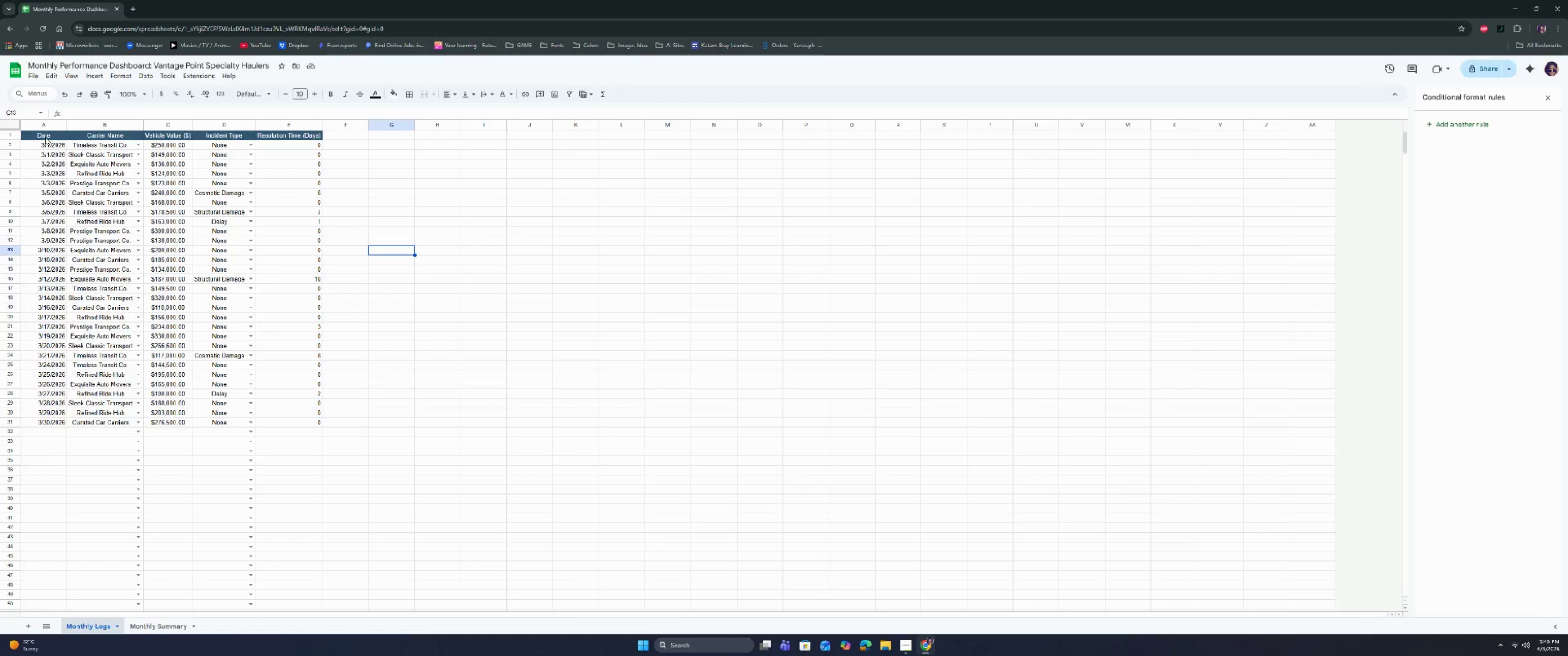 
left_click_drag(start_coordinate=[45, 137], to_coordinate=[298, 422])
 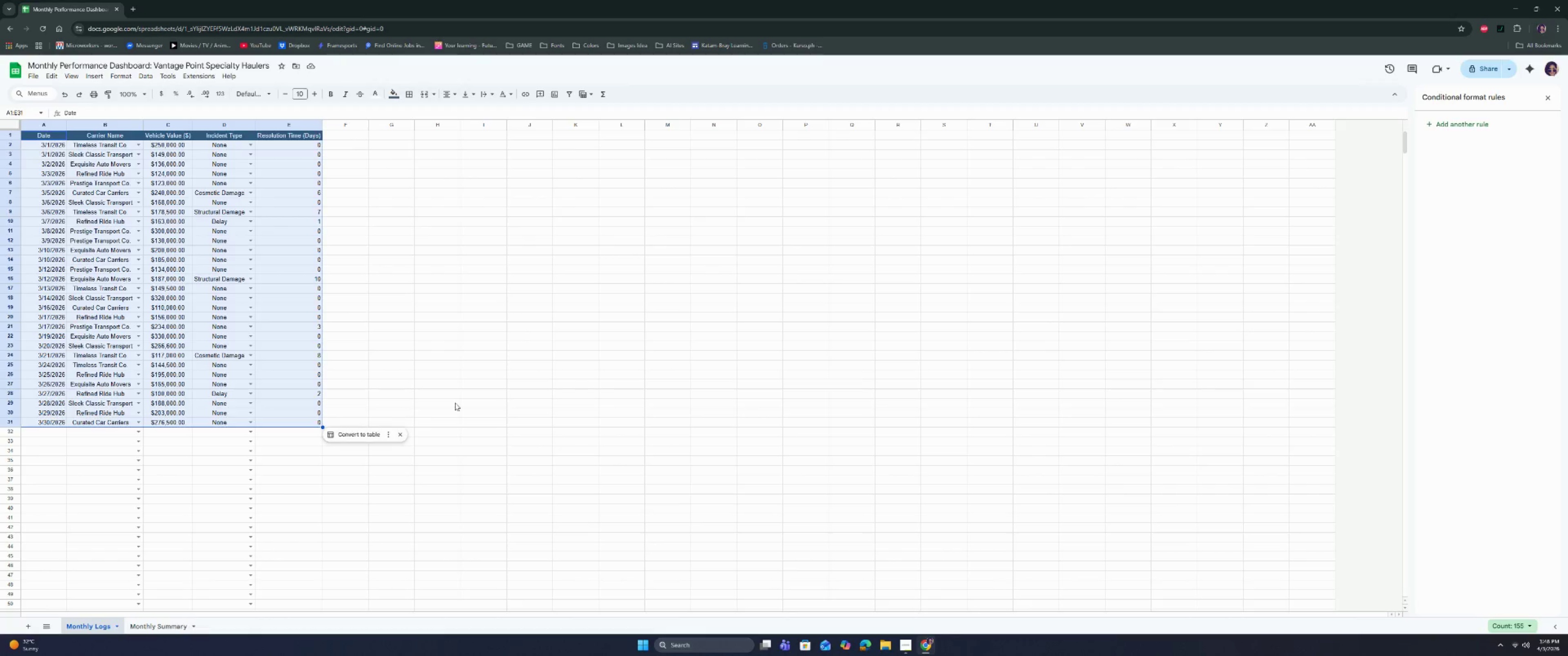 
left_click([457, 402])
 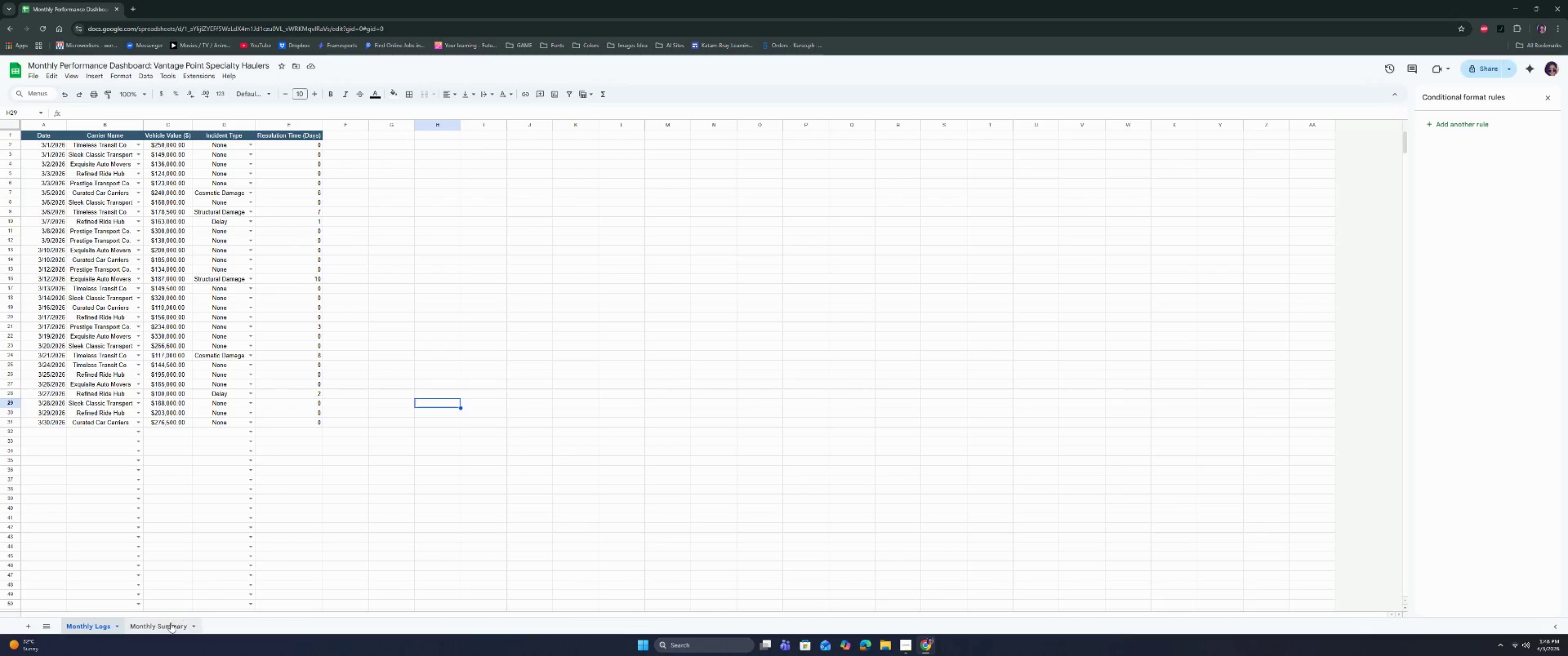 
left_click([166, 626])